 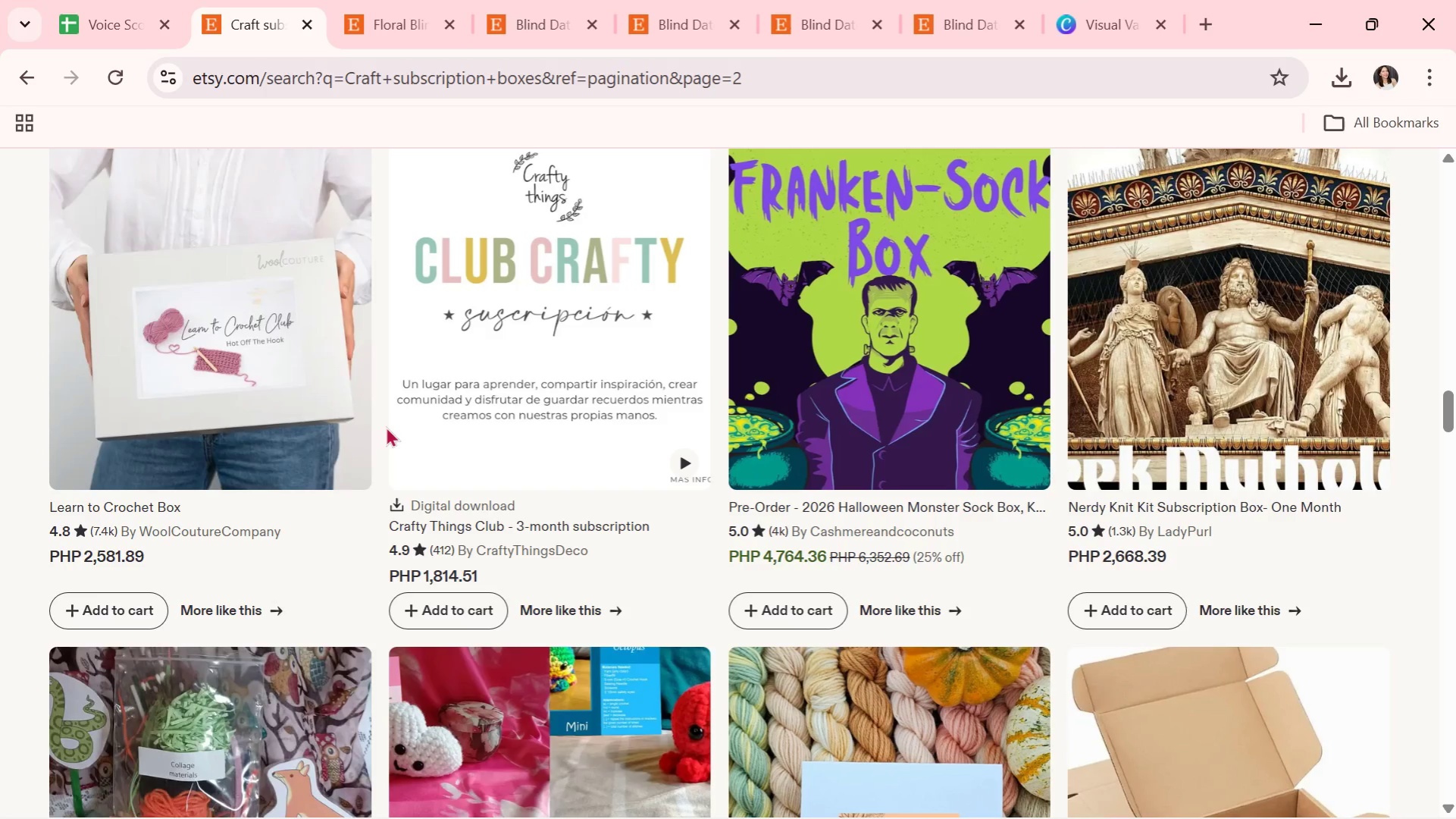 
scroll: coordinate [514, 470], scroll_direction: down, amount: 6.0
 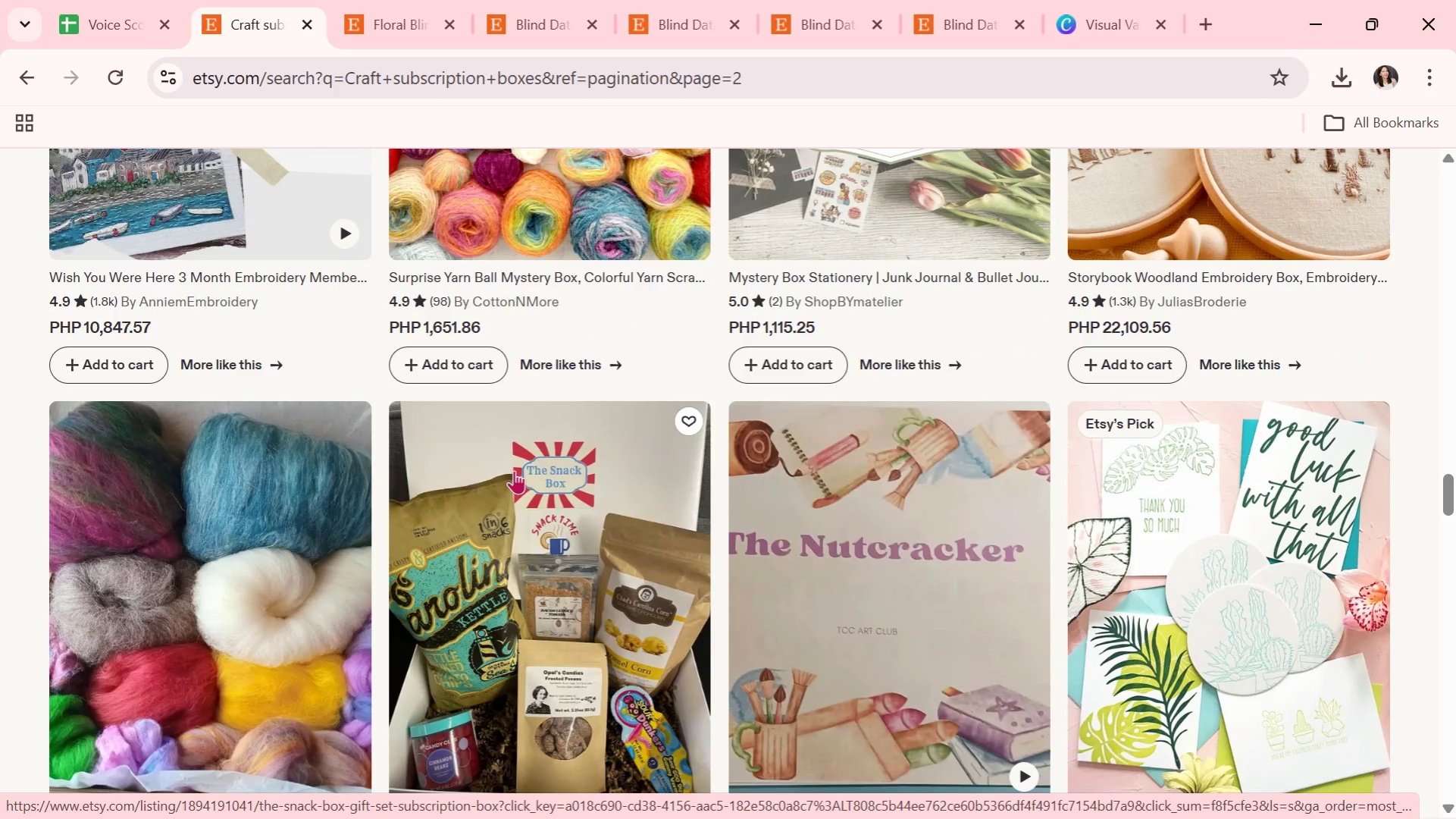 
wait(7.11)
 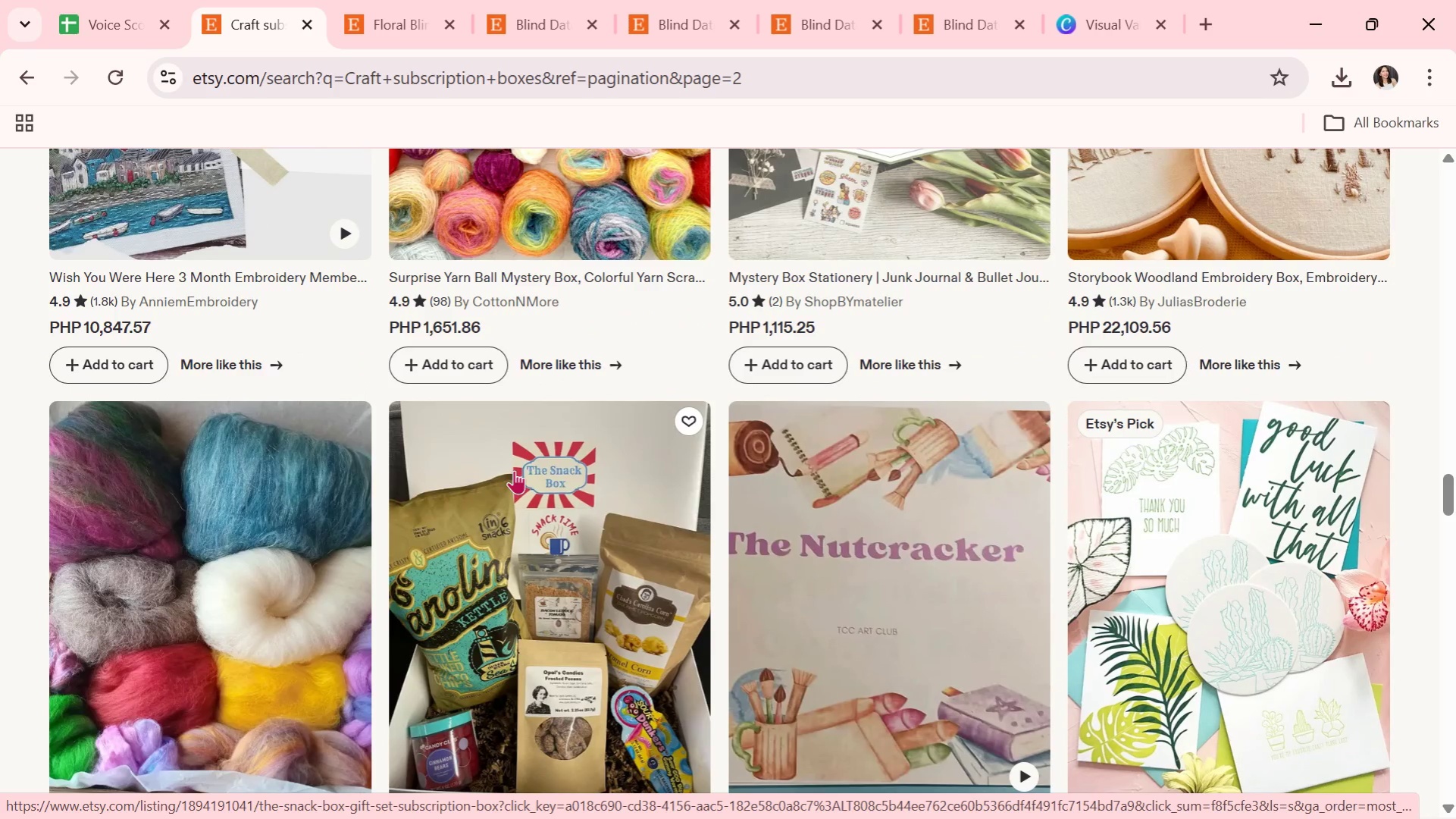 
hold_key(key=Tab, duration=0.36)
 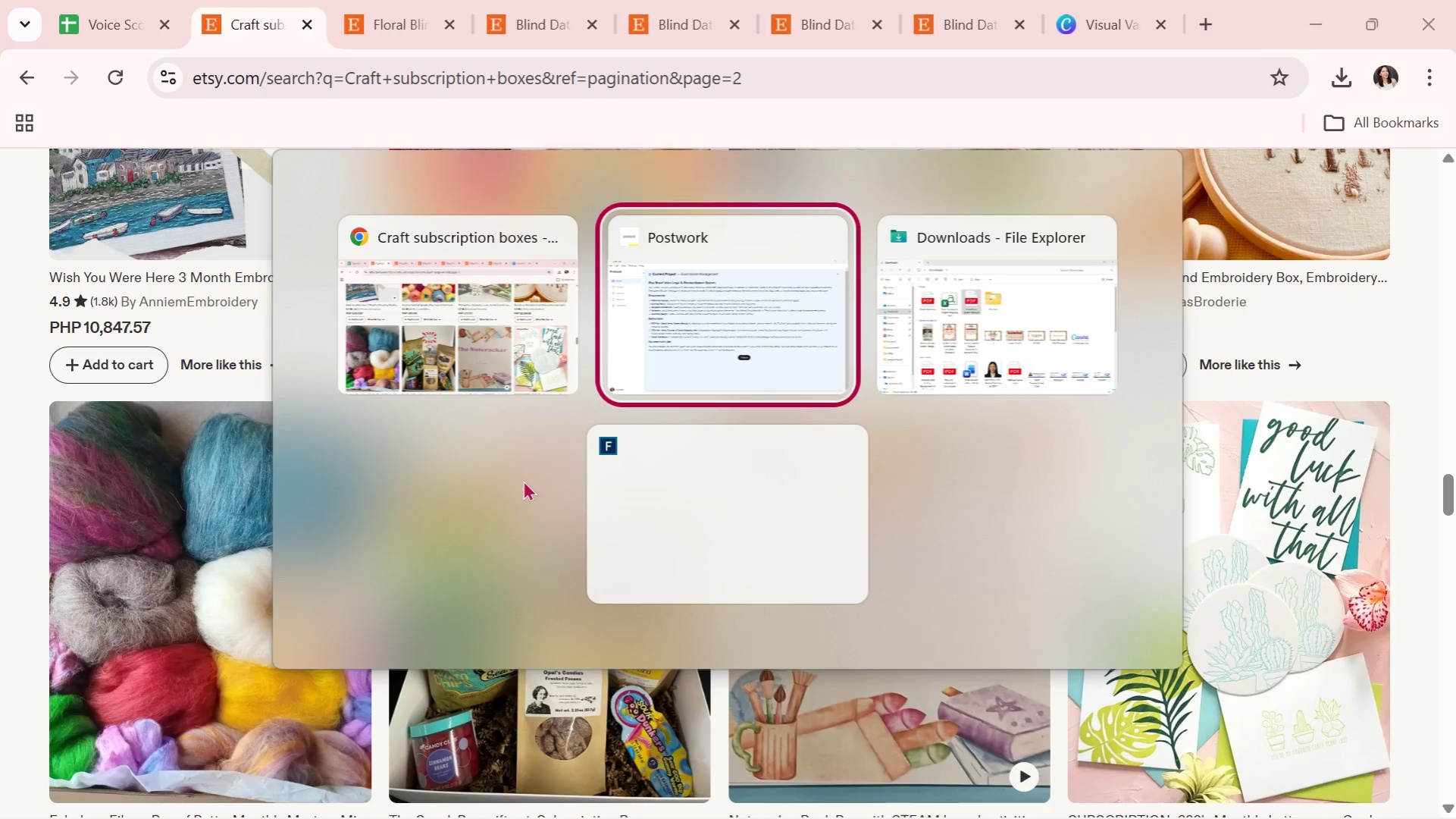 
key(Alt+Tab)
 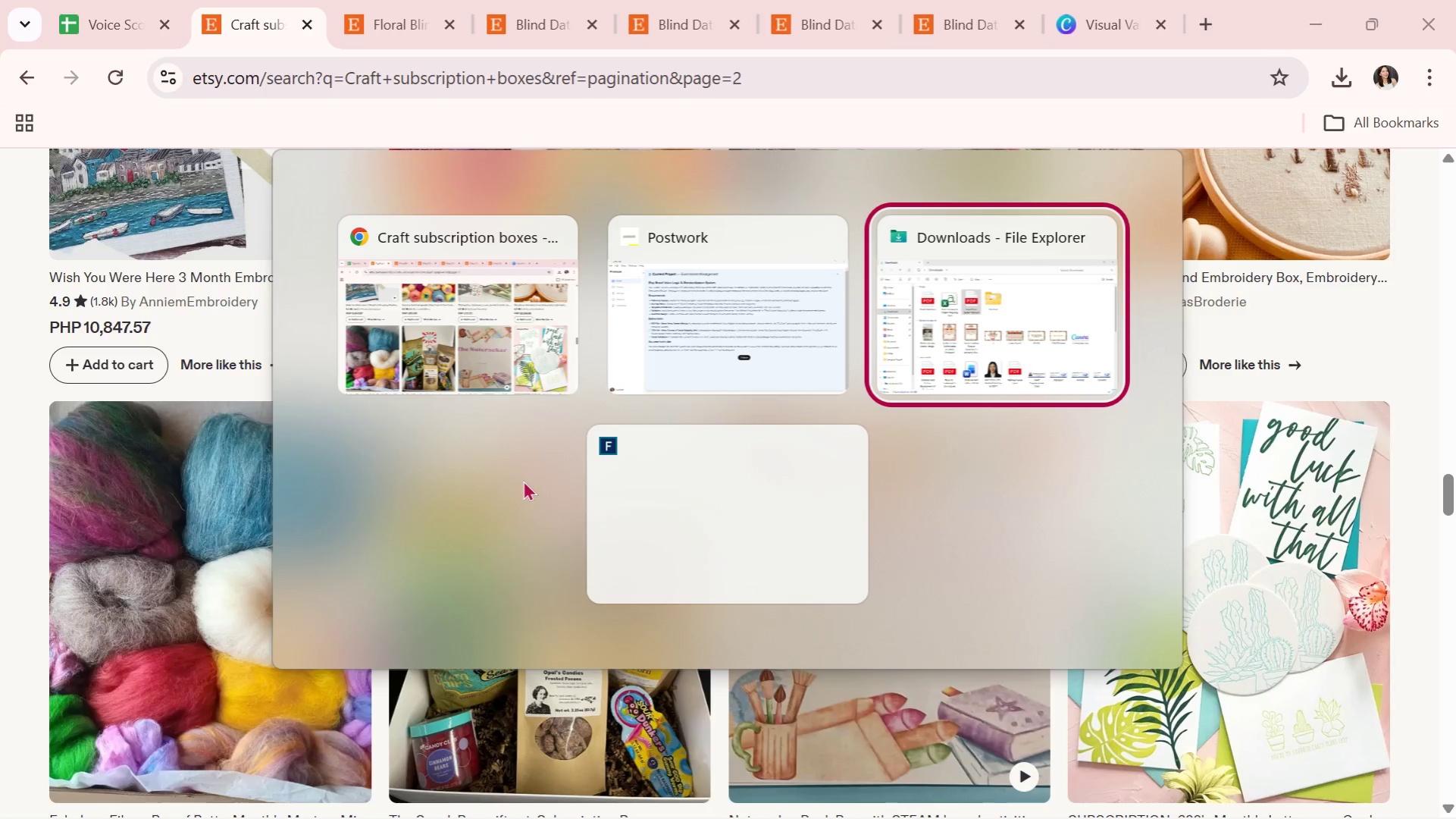 
key(Alt+Tab)
 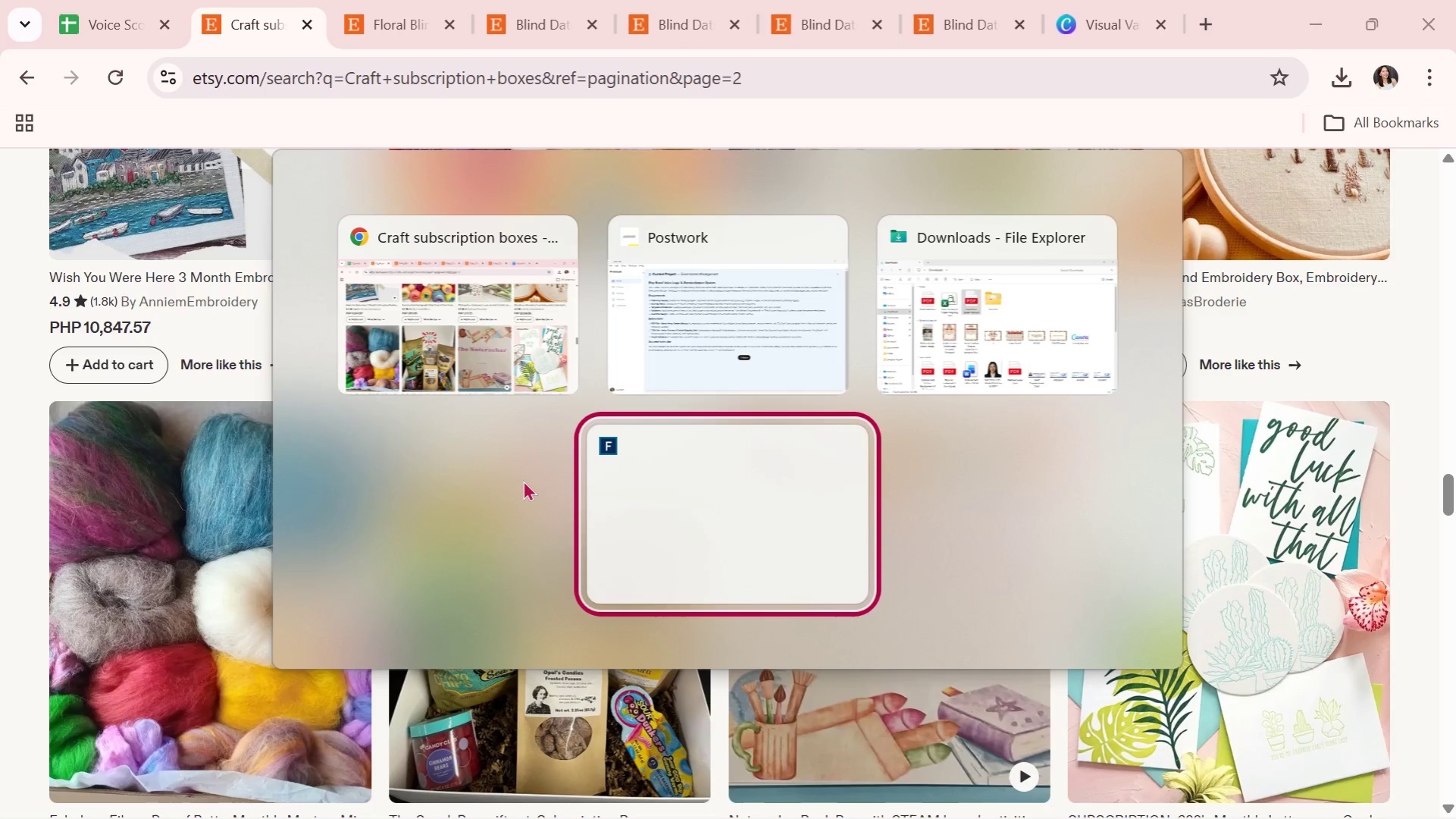 
key(Alt+Tab)
 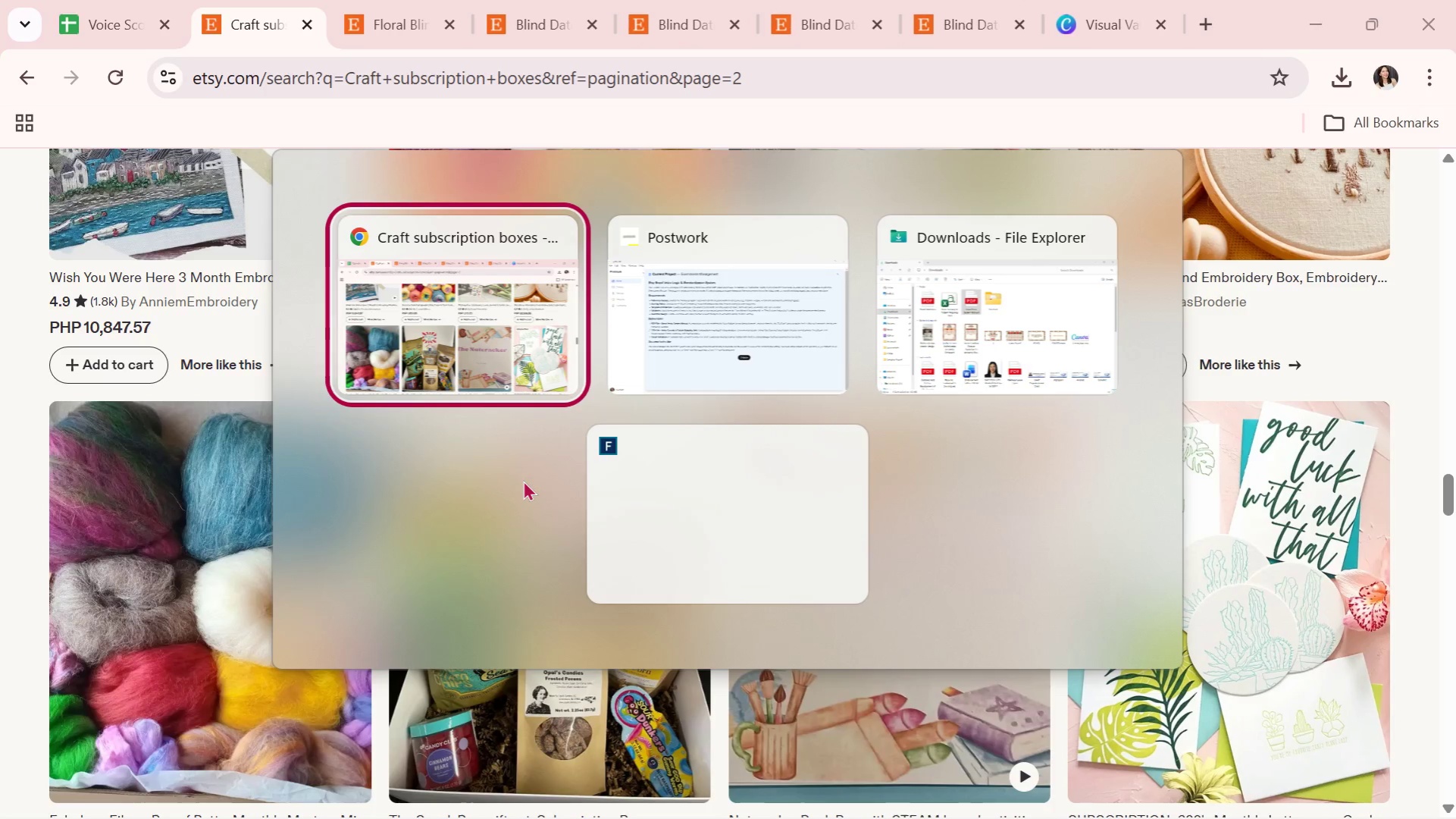 
key(Alt+Tab)